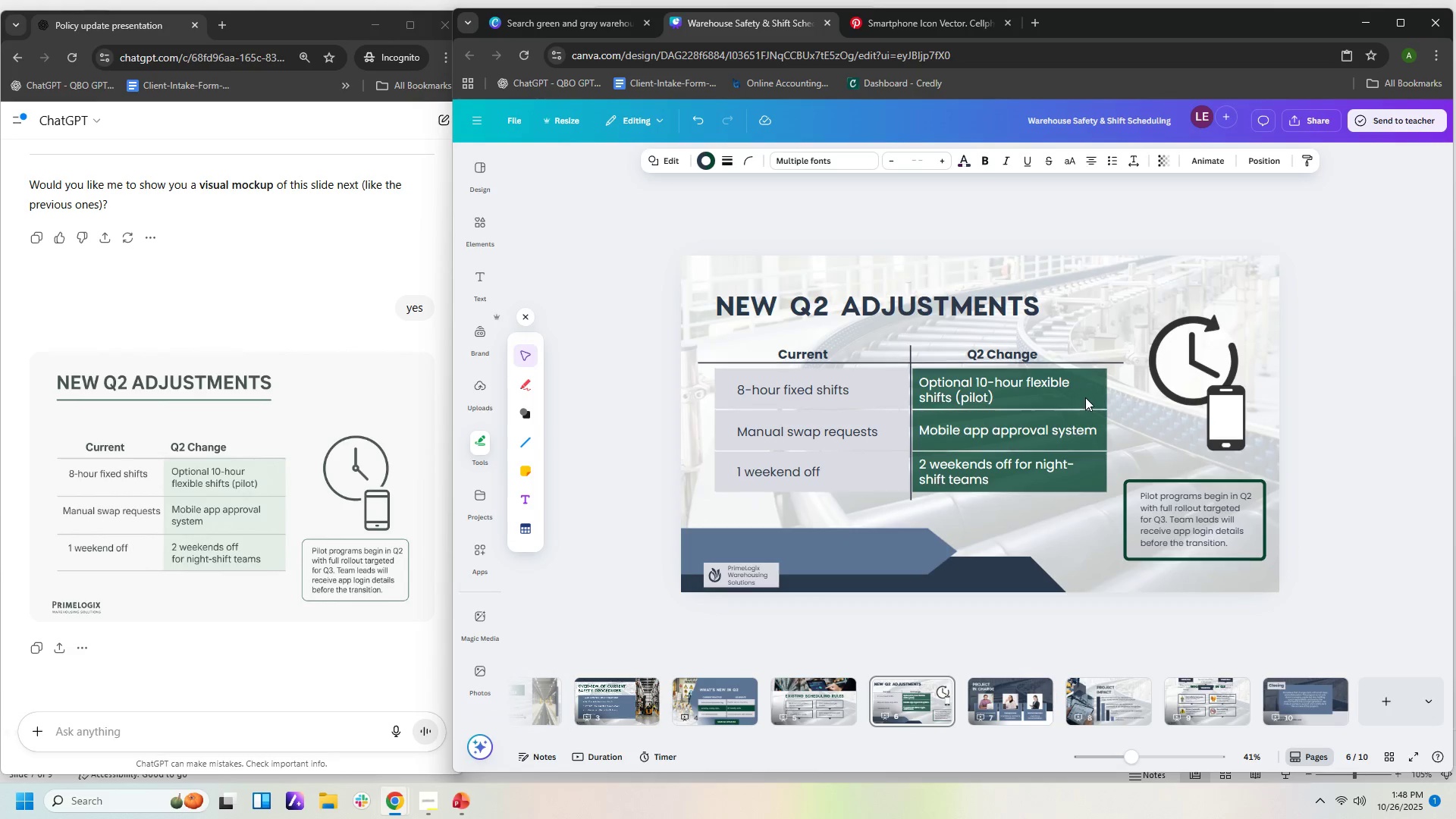 
hold_key(key=ArrowDown, duration=1.54)
 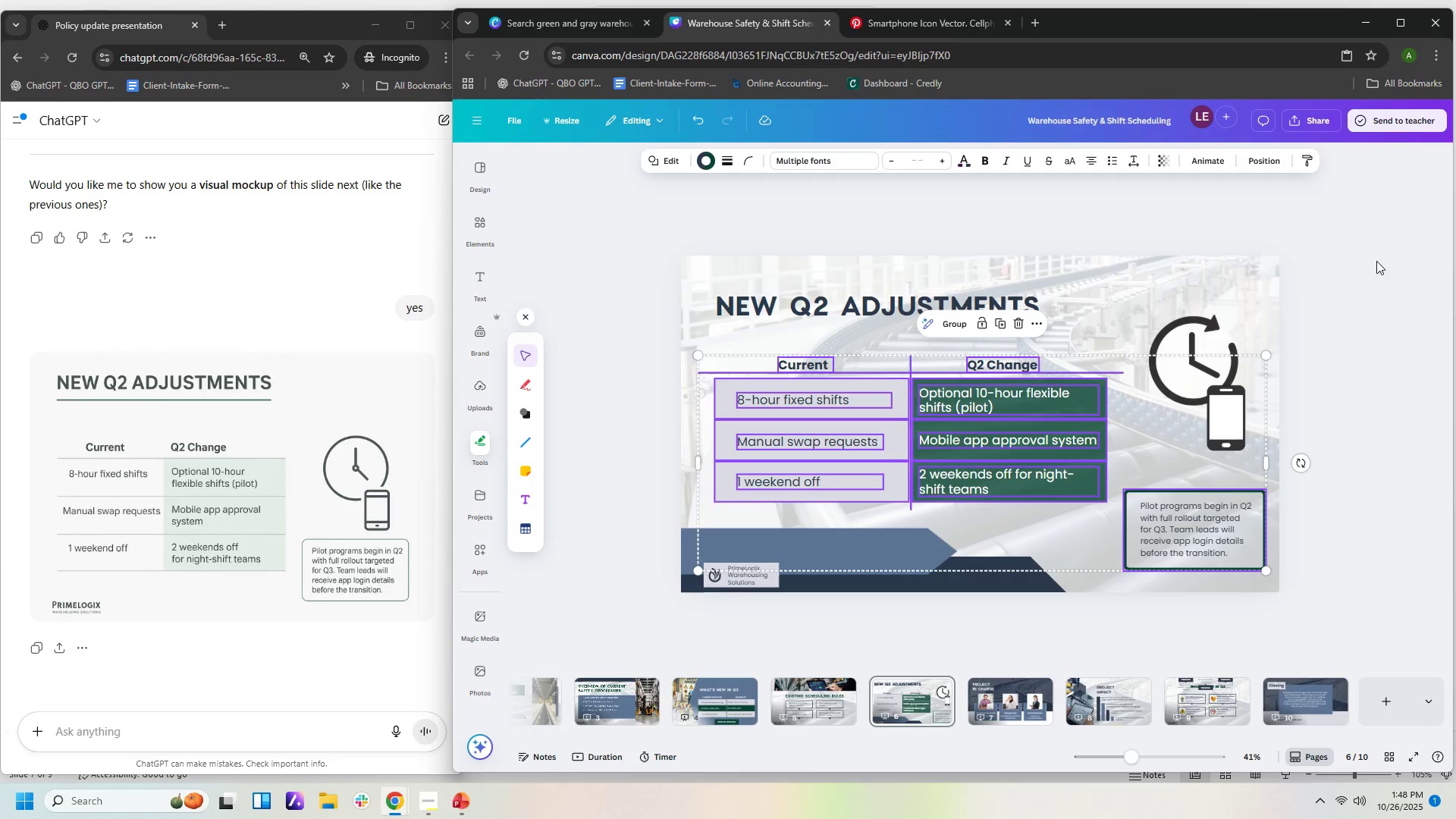 
left_click([1391, 420])
 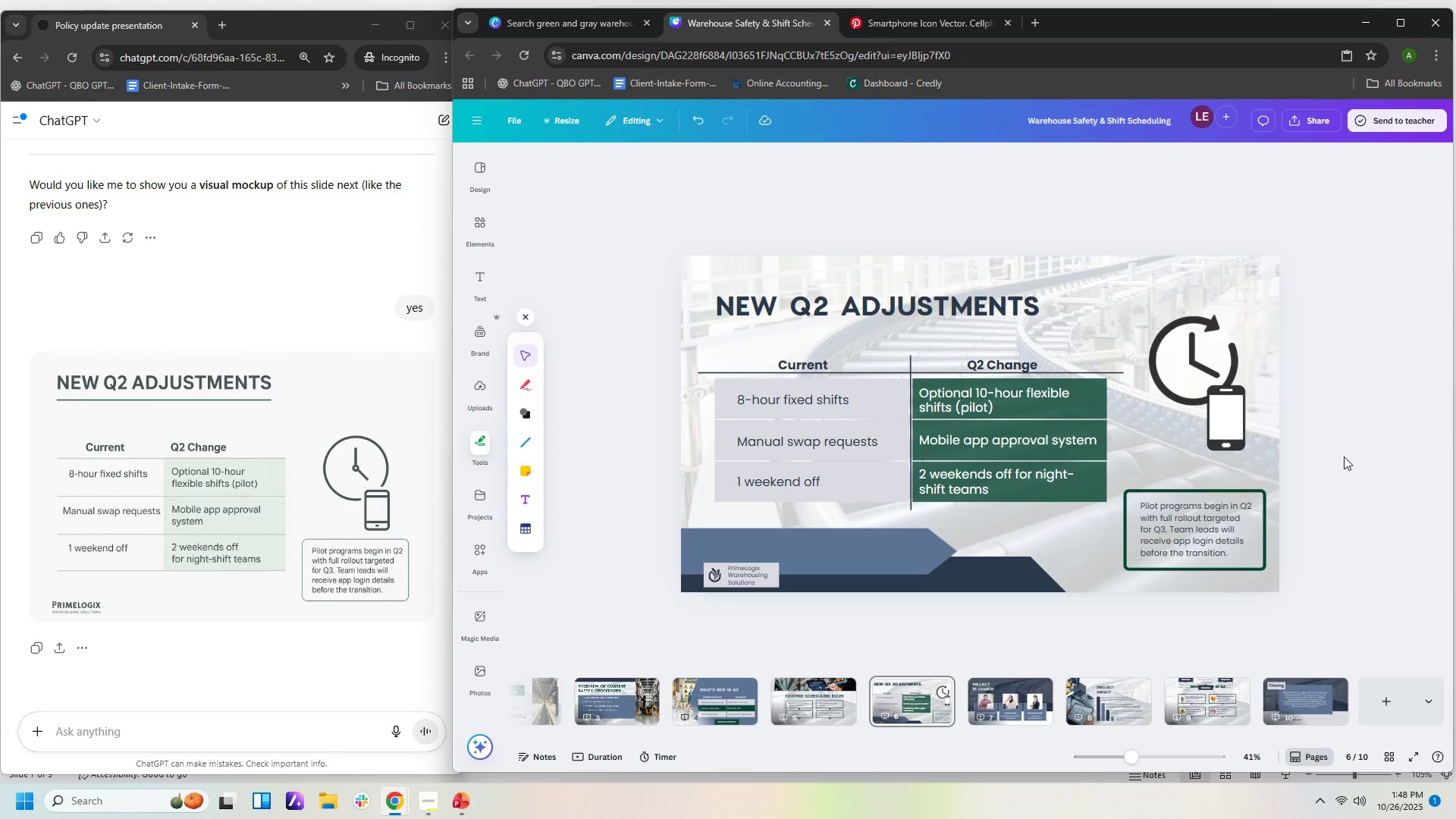 
left_click_drag(start_coordinate=[1345, 457], to_coordinate=[1203, 356])
 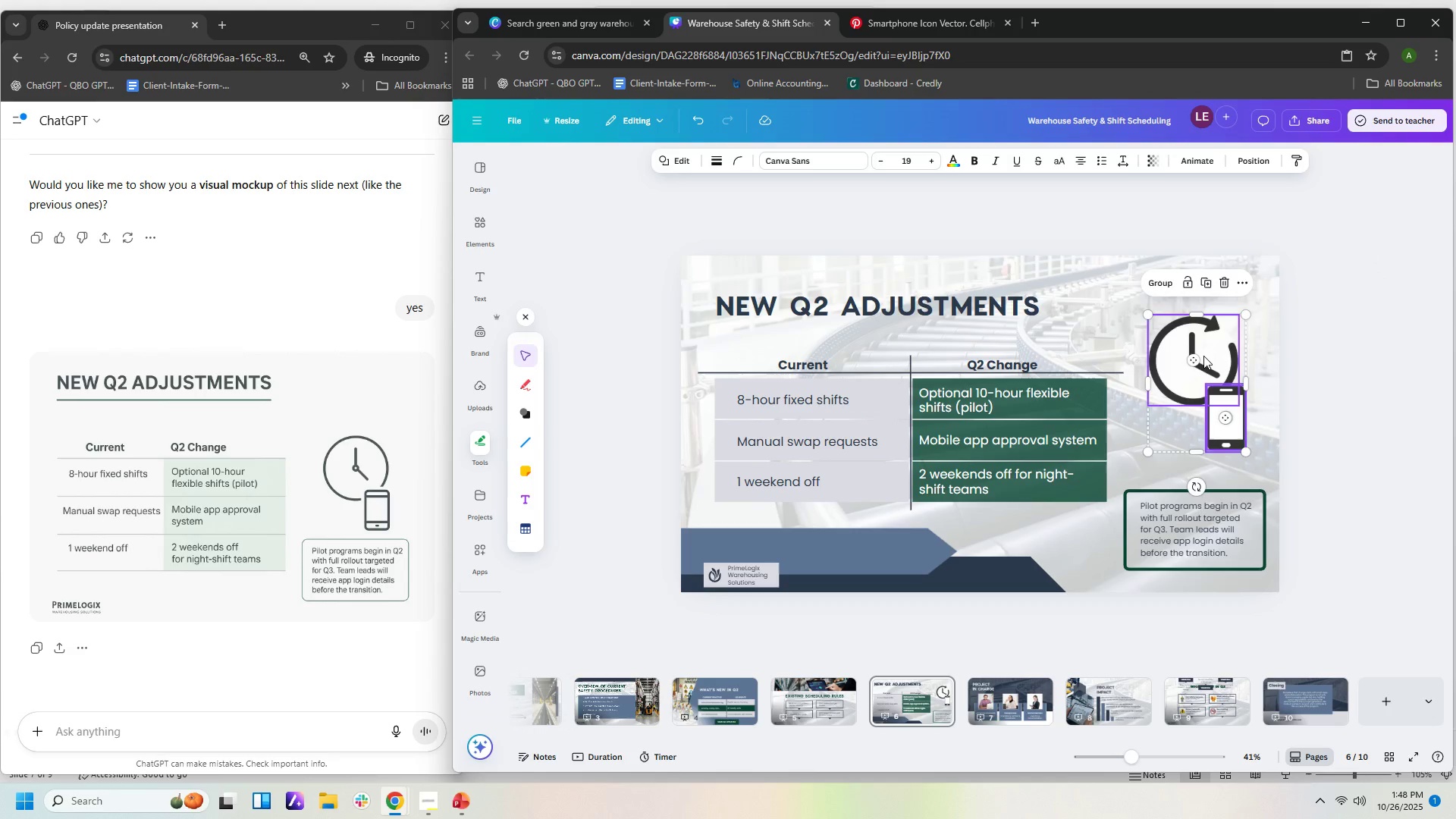 
hold_key(key=ArrowDown, duration=1.5)
 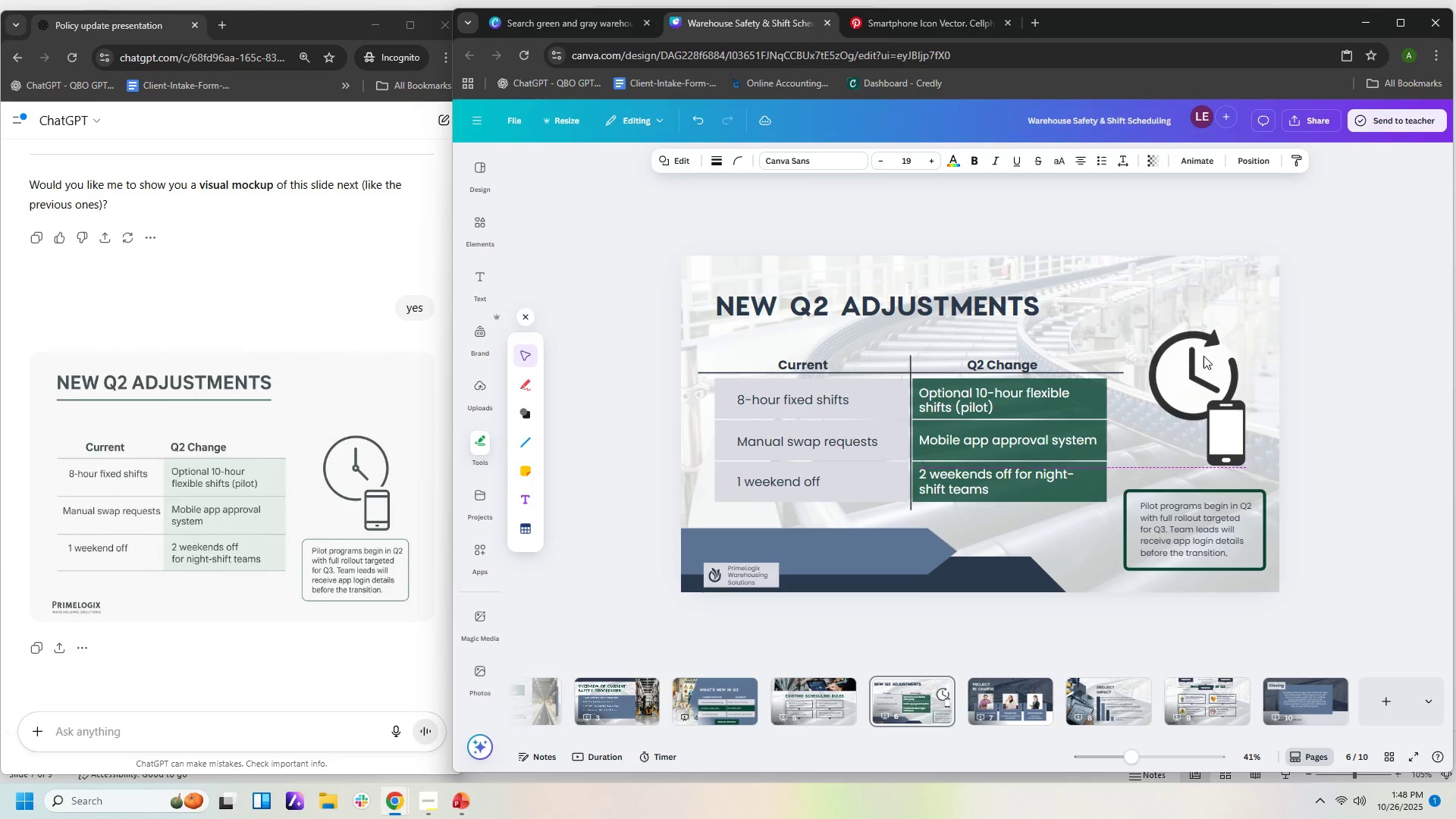 
hold_key(key=ArrowDown, duration=0.55)
 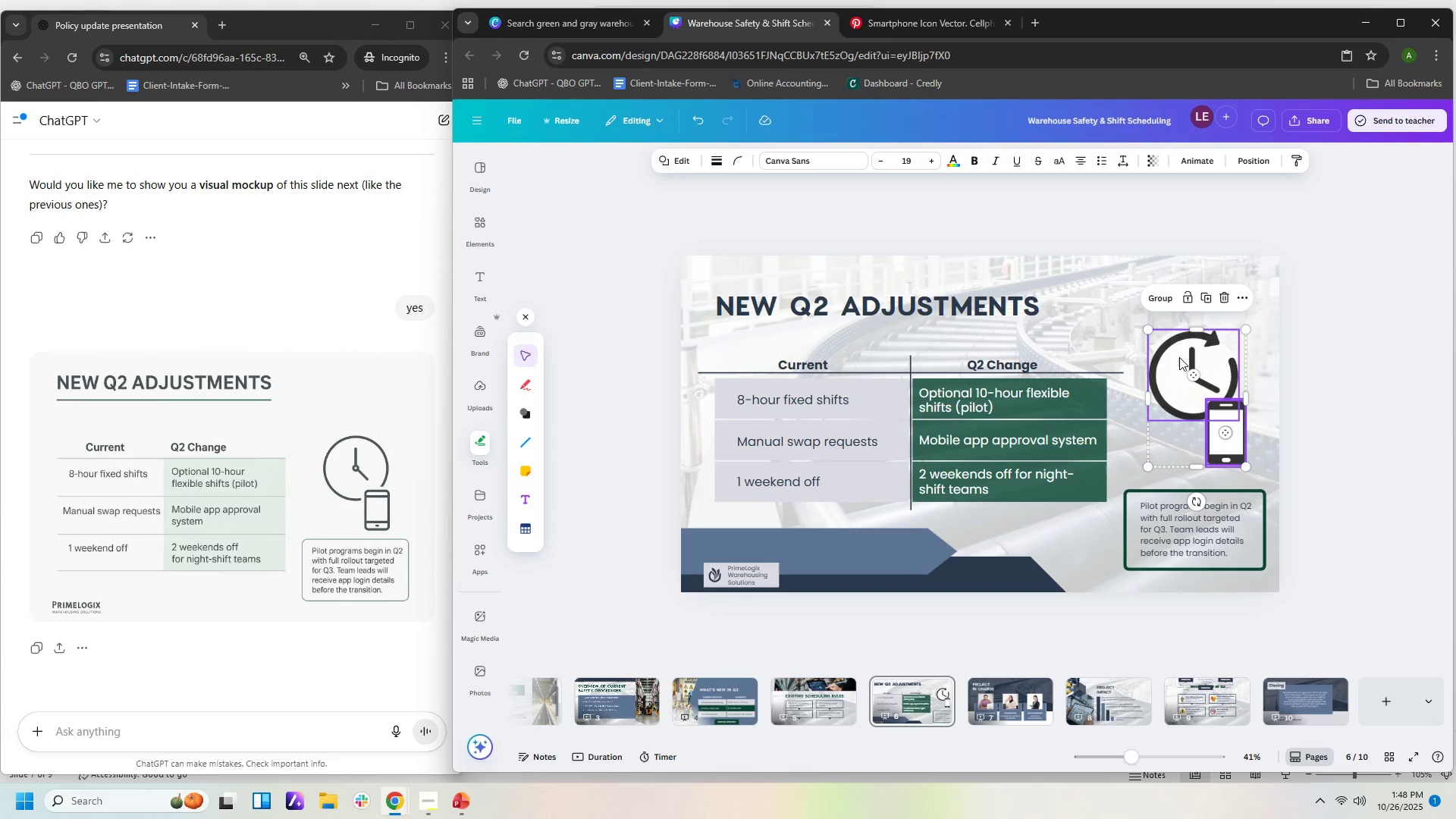 
left_click([1449, 431])
 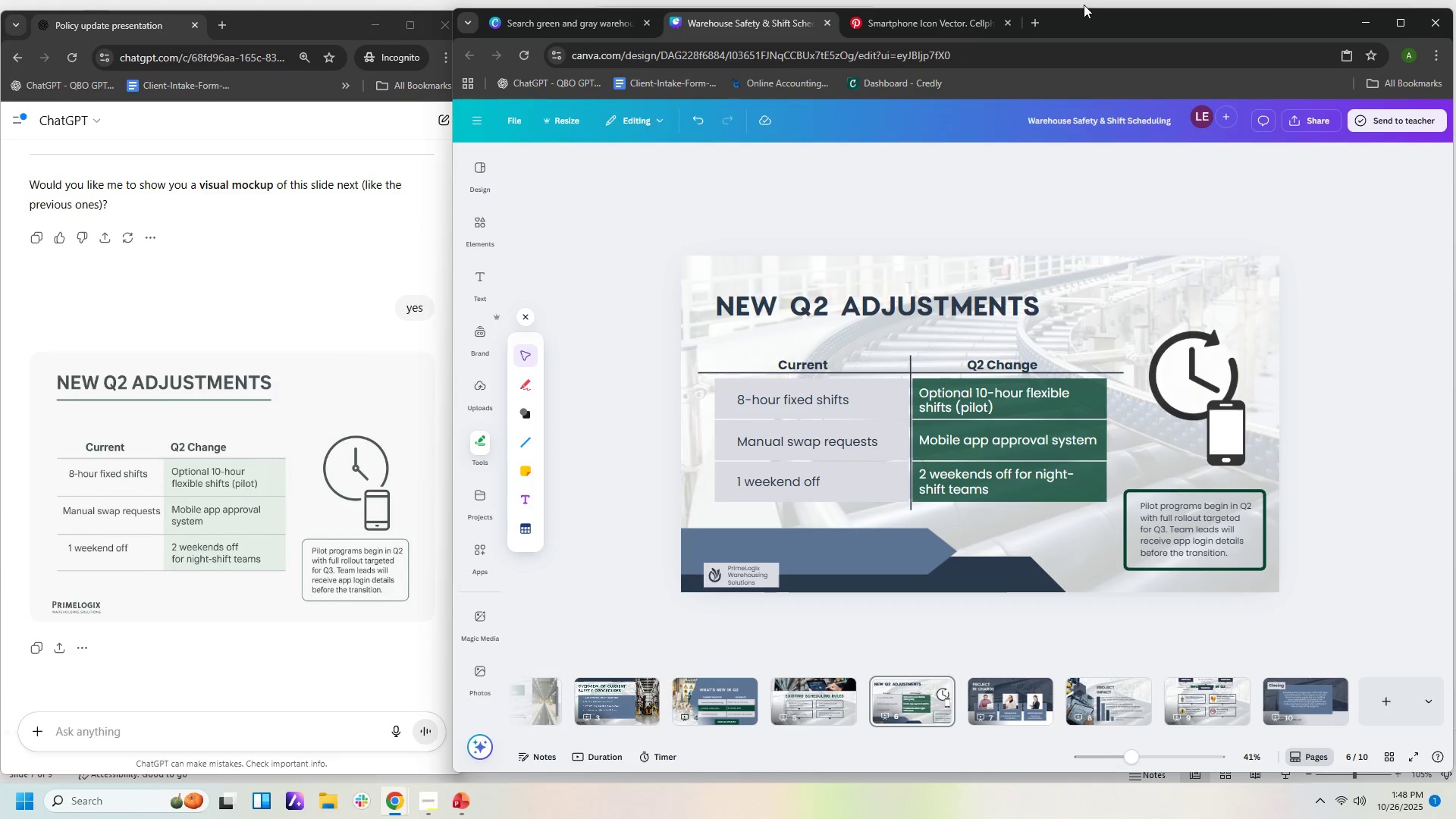 
wait(5.86)
 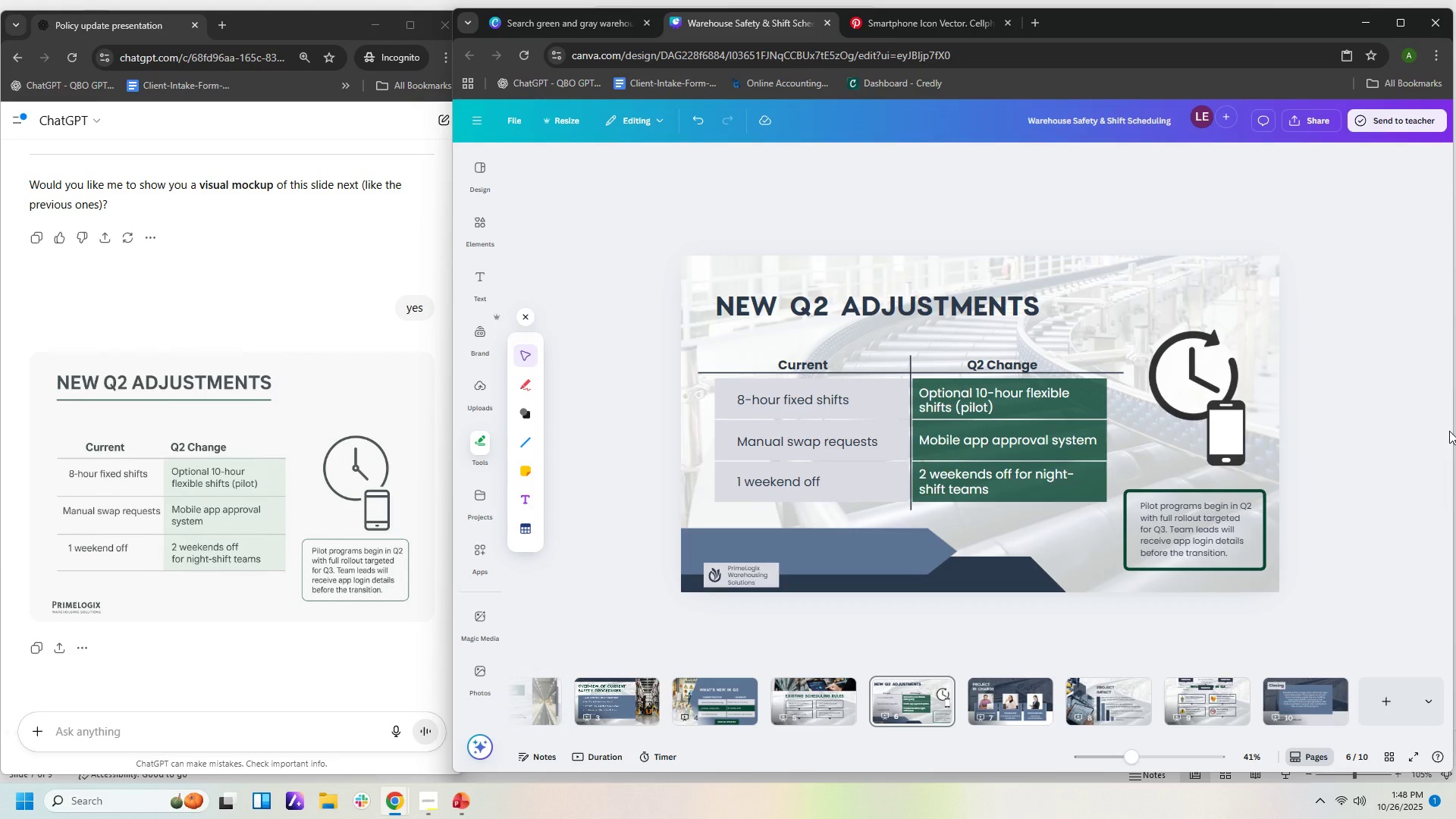 
scroll: coordinate [356, 271], scroll_direction: up, amount: 28.0
 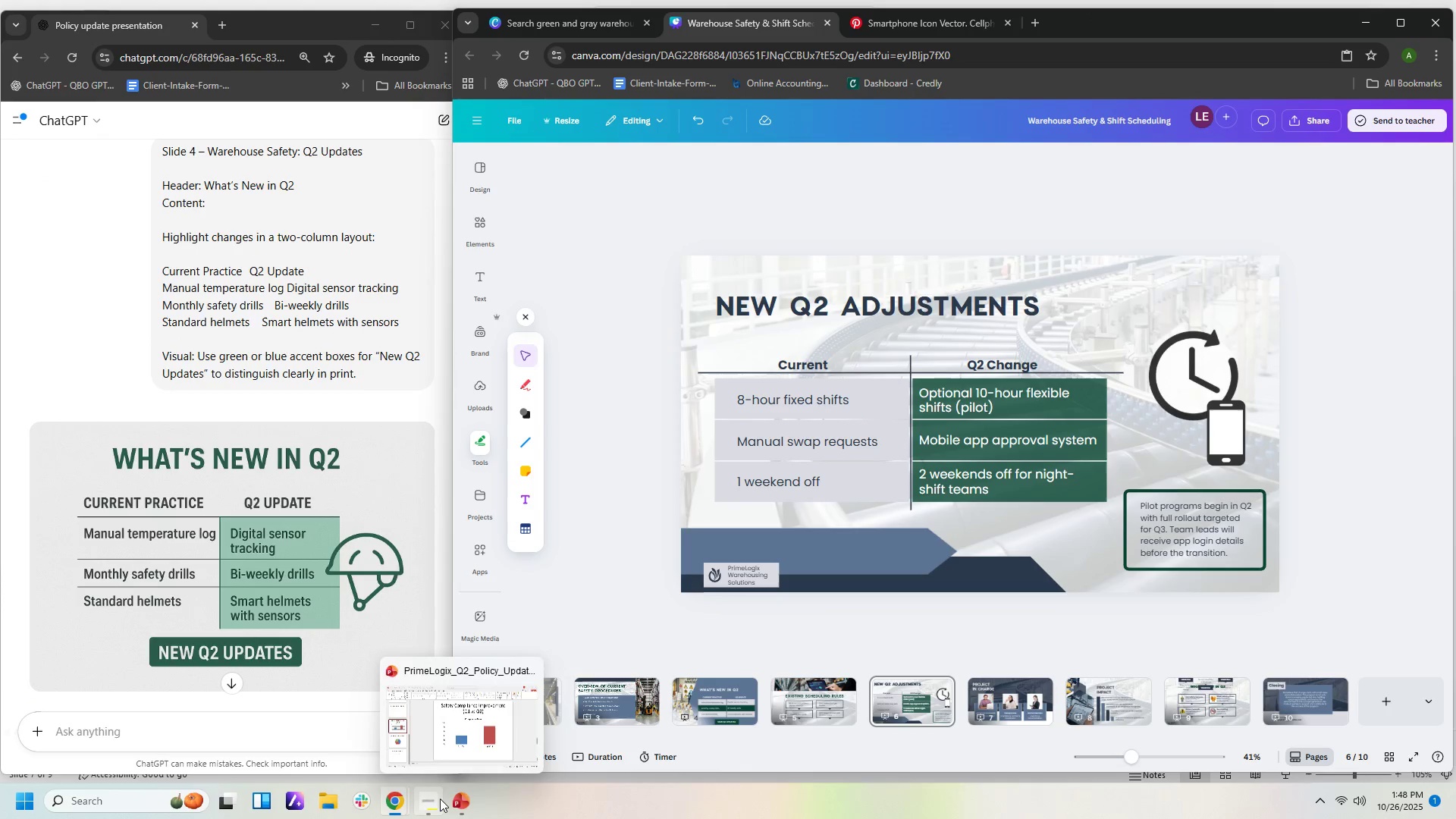 
left_click([437, 799])